 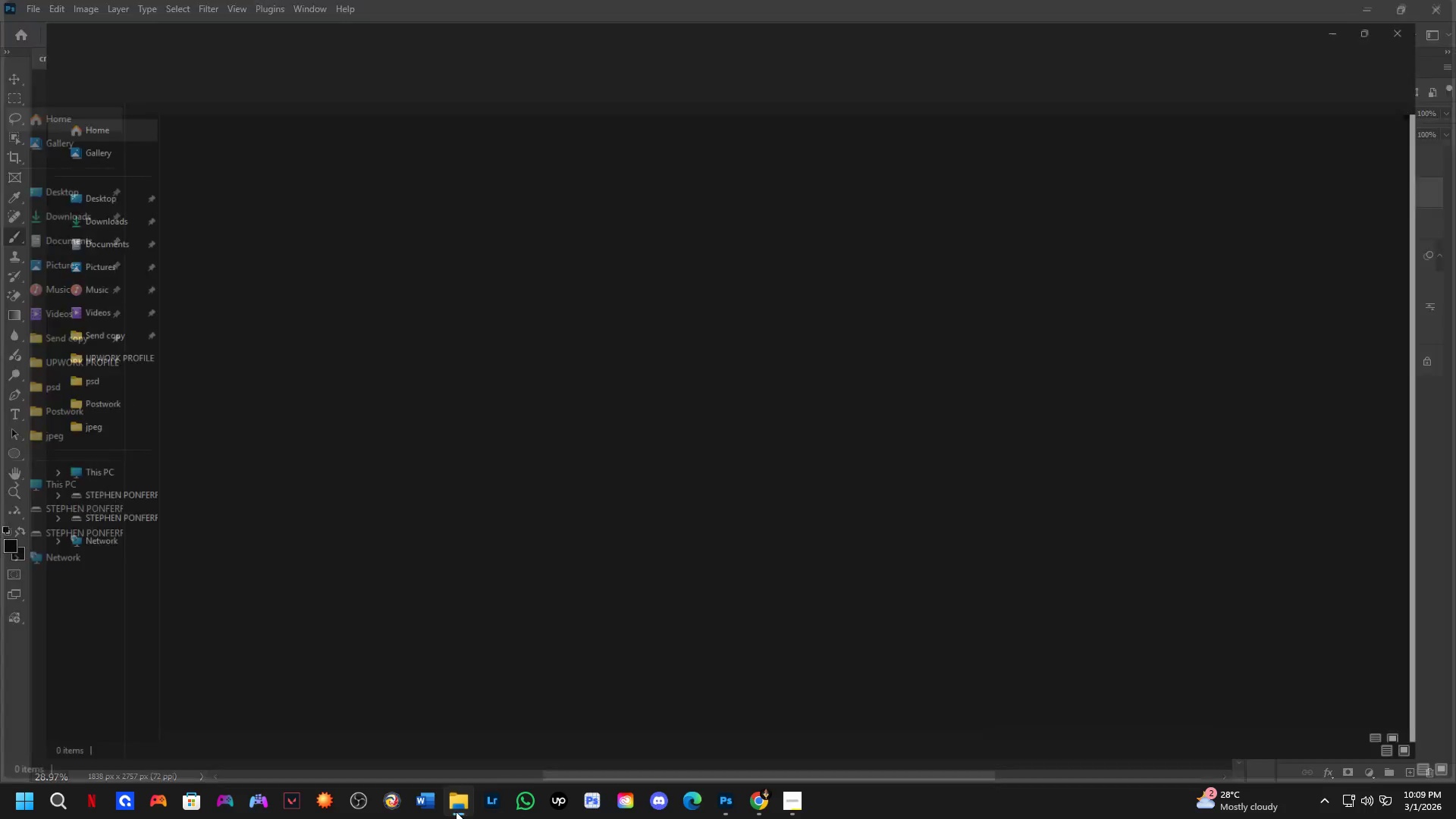 
left_click([48, 208])
 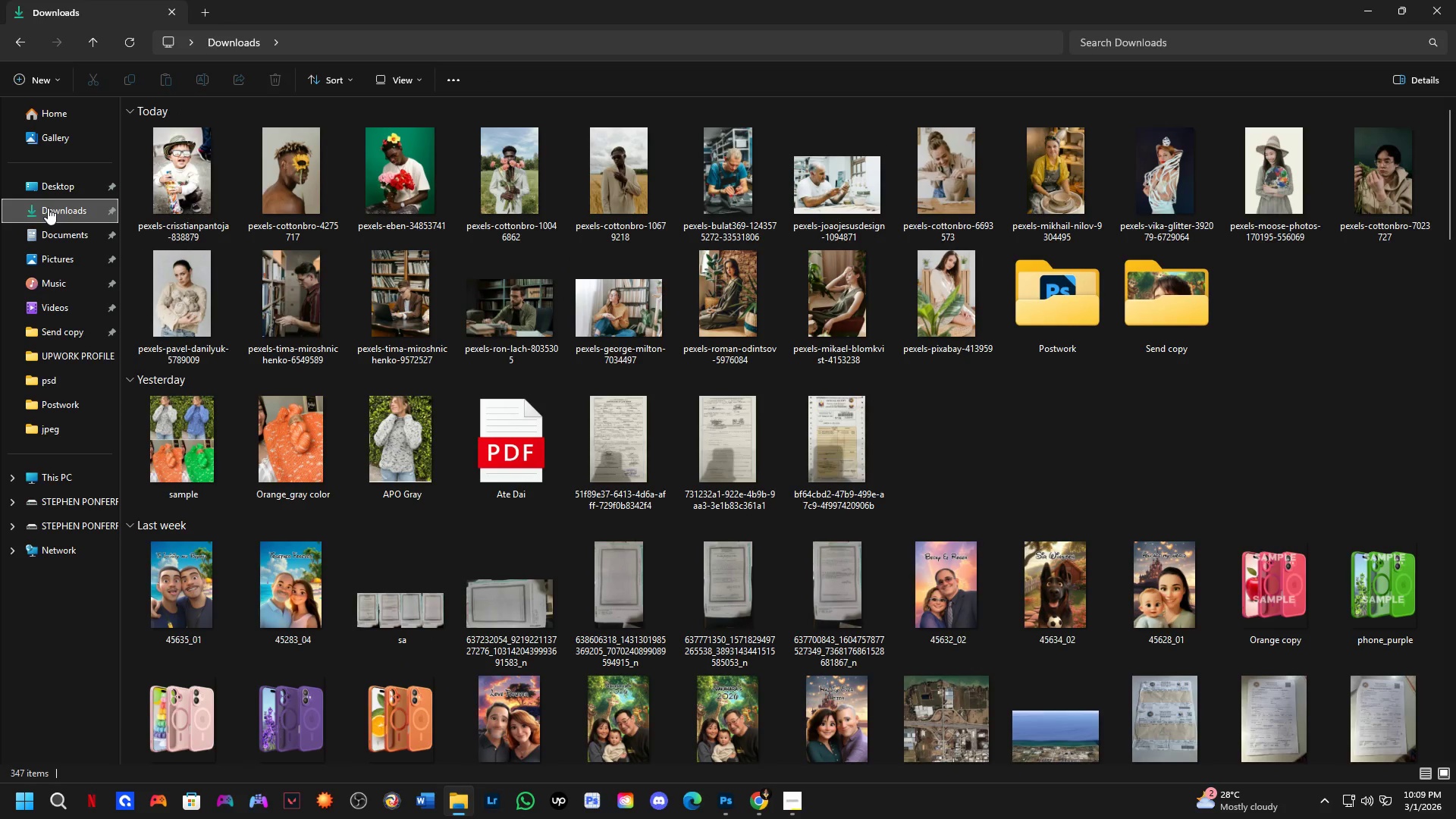 
mouse_move([1056, 331])
 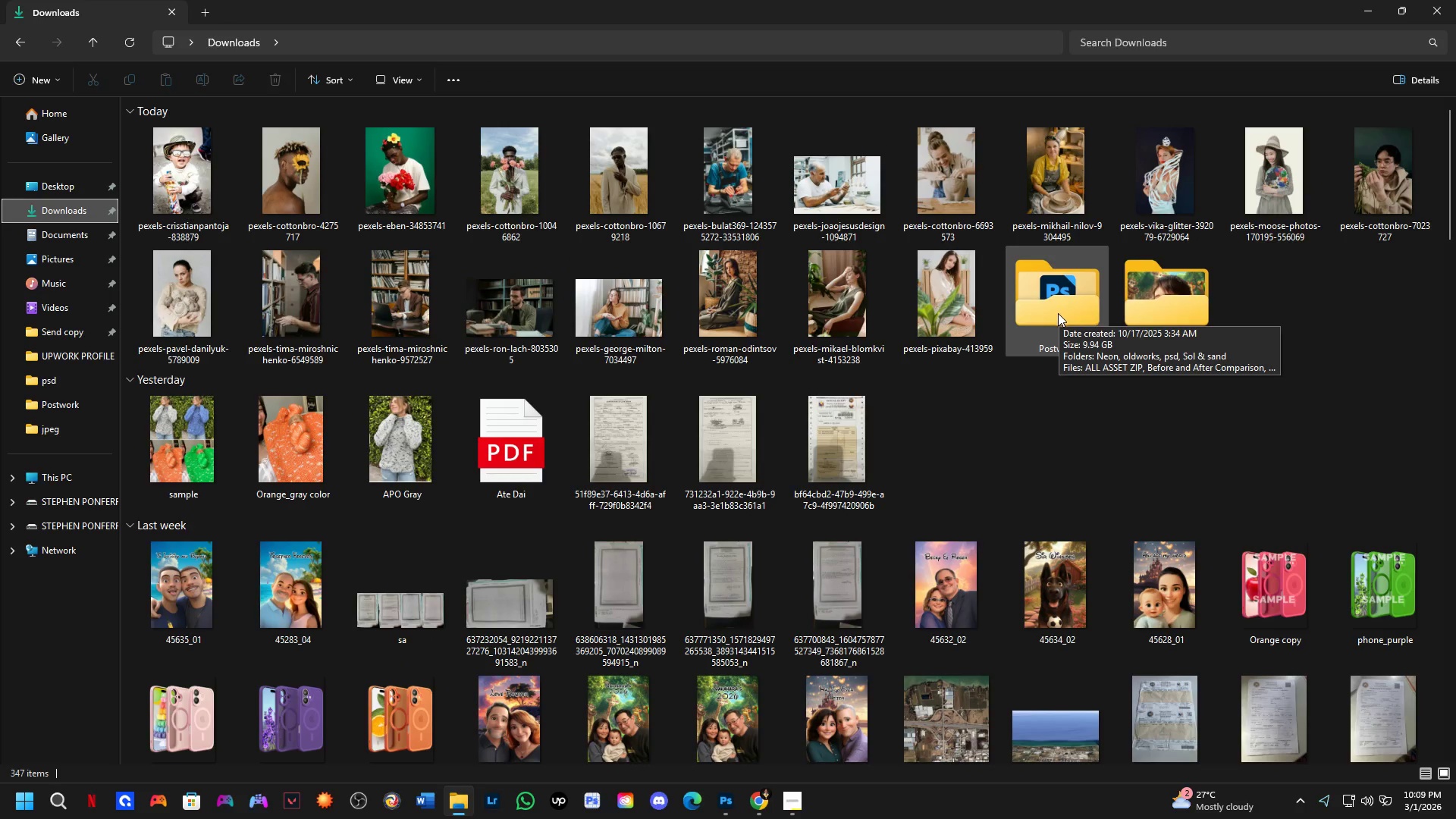 
key(Alt+Tab)
 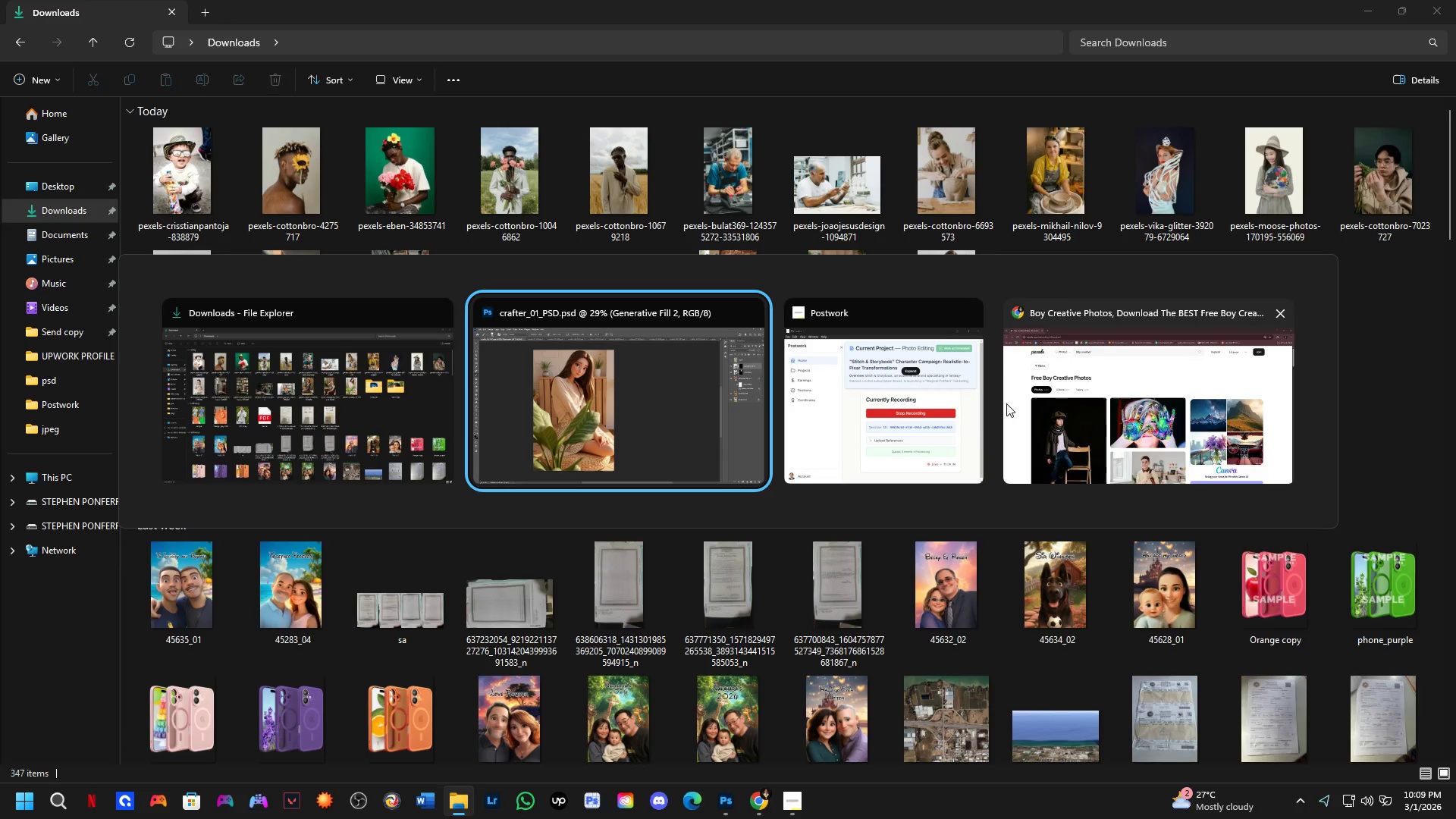 
key(Alt+Tab)